 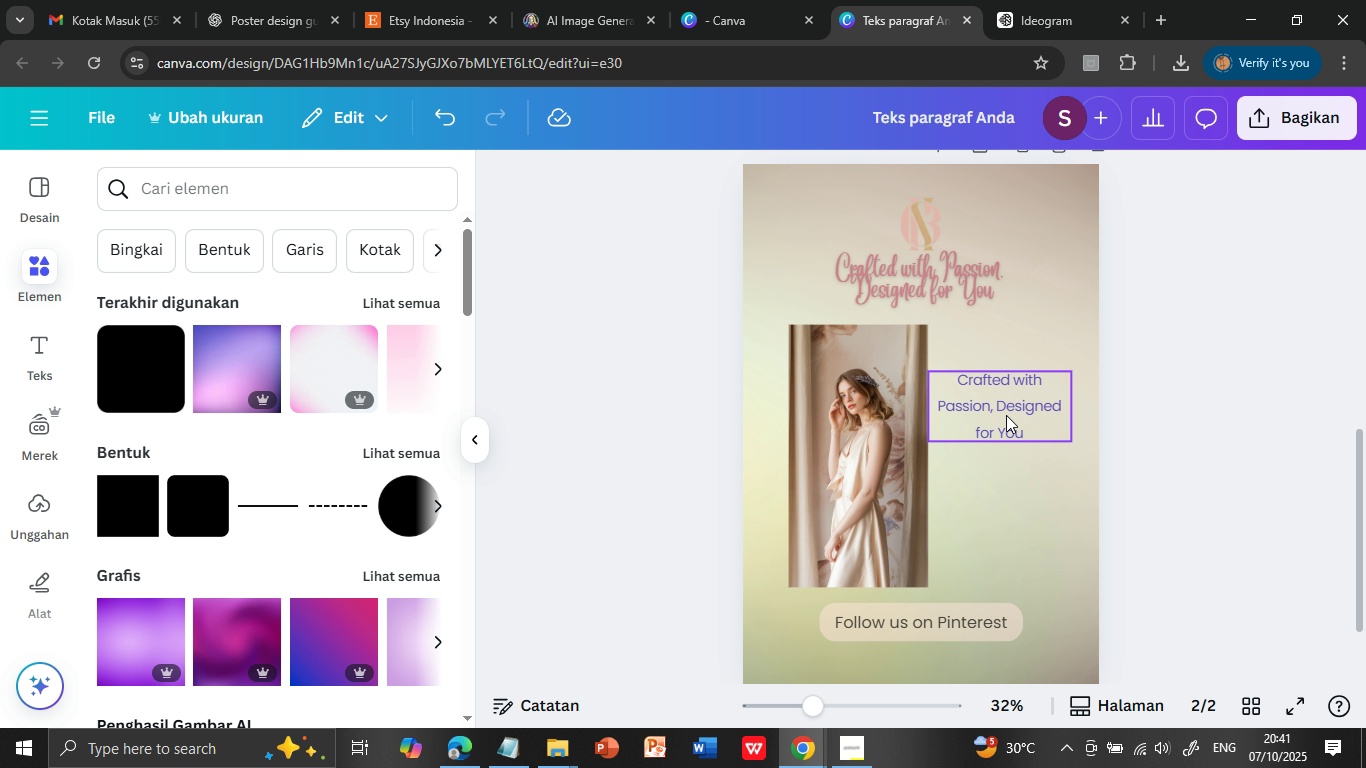 
mouse_move([999, 405])
 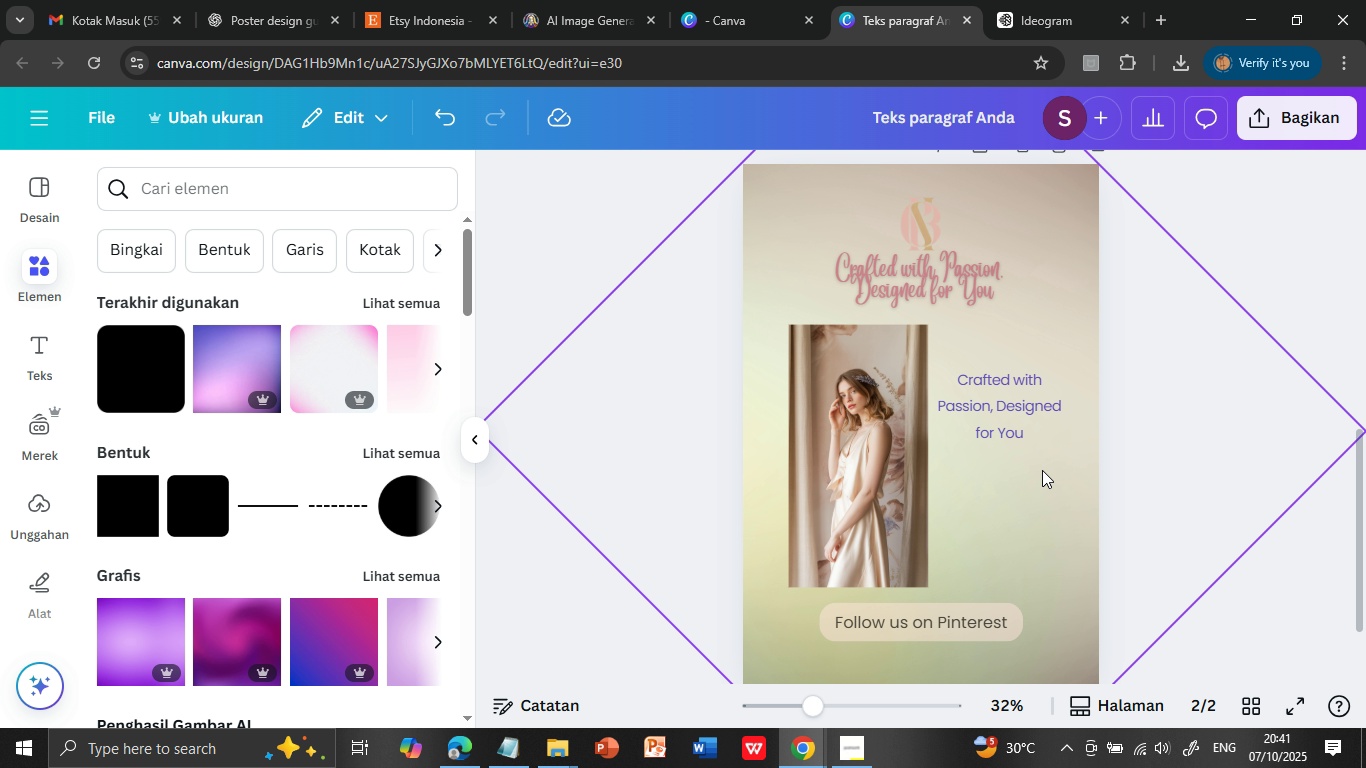 
scroll: coordinate [1042, 470], scroll_direction: up, amount: 3.0
 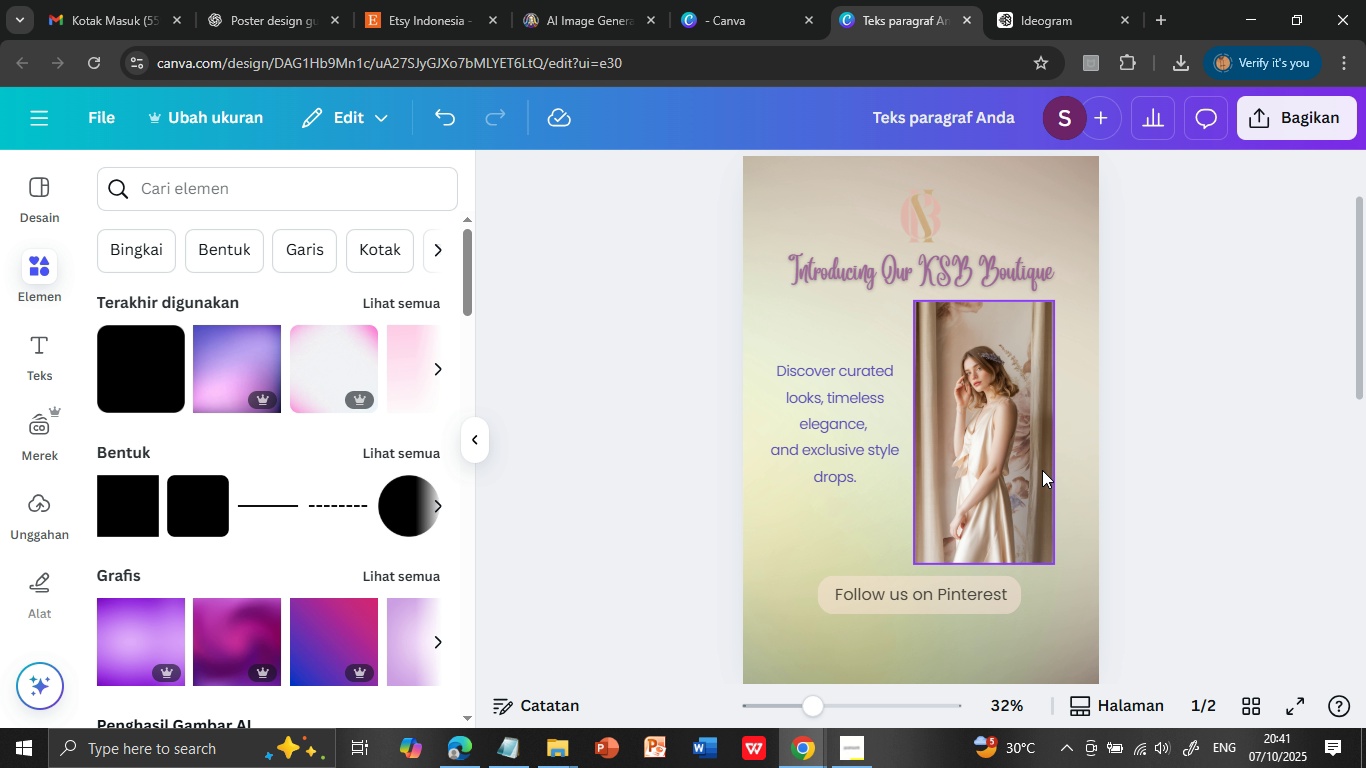 
scroll: coordinate [1042, 470], scroll_direction: down, amount: 1.0
 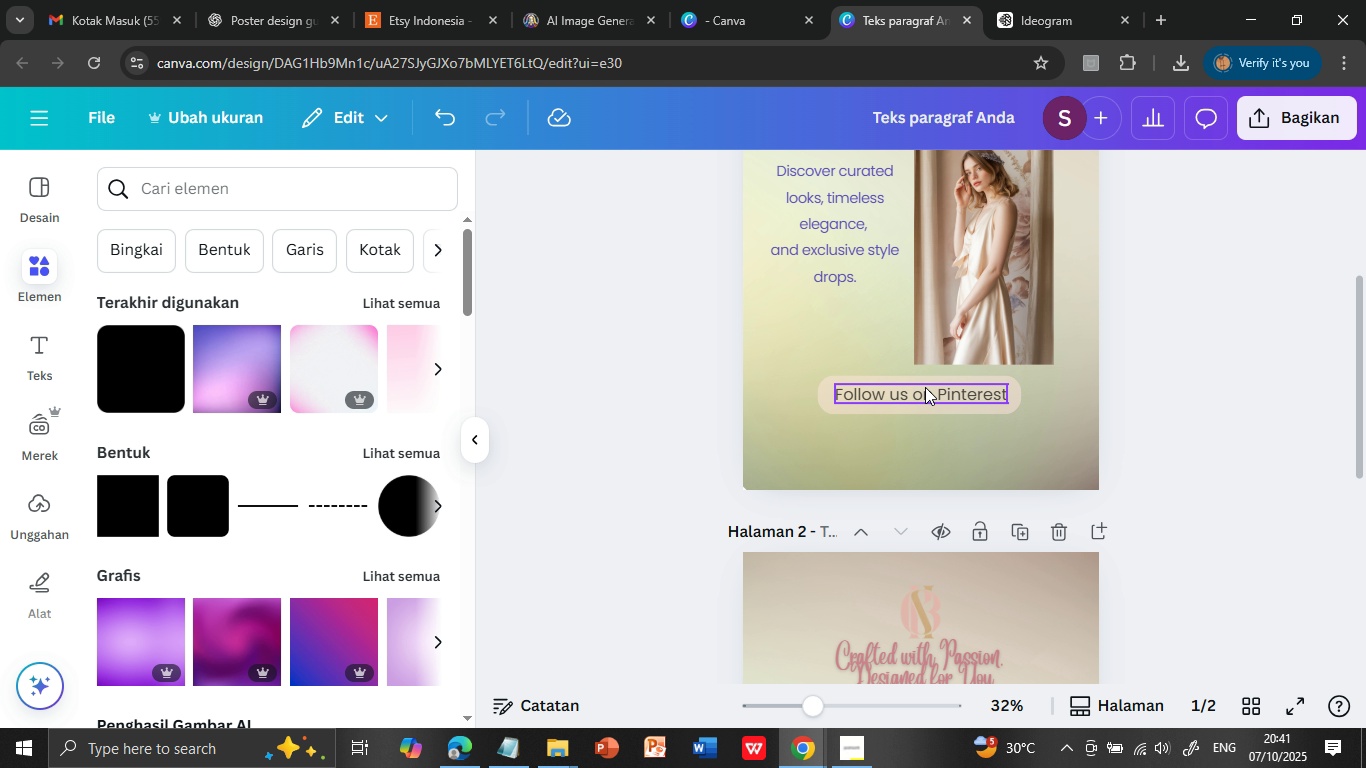 
left_click([925, 387])
 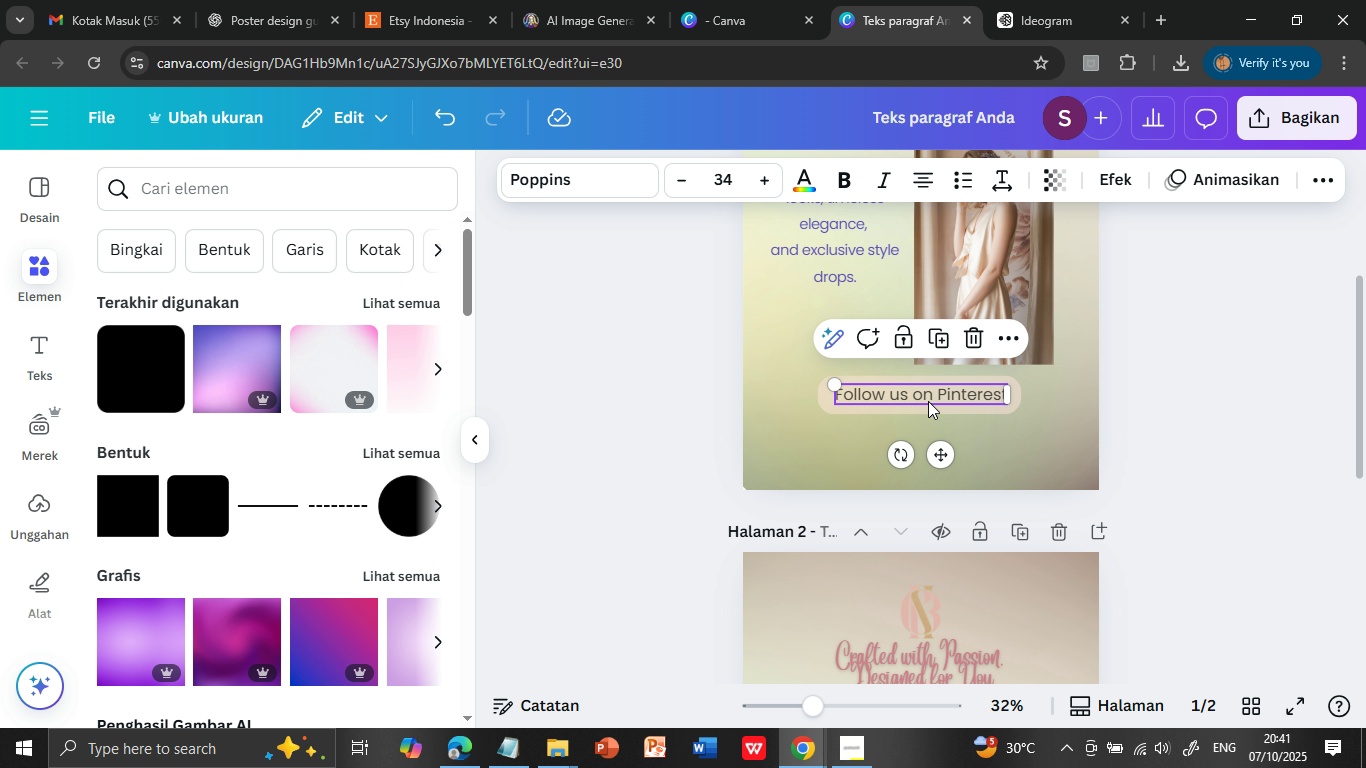 
left_click([925, 390])